 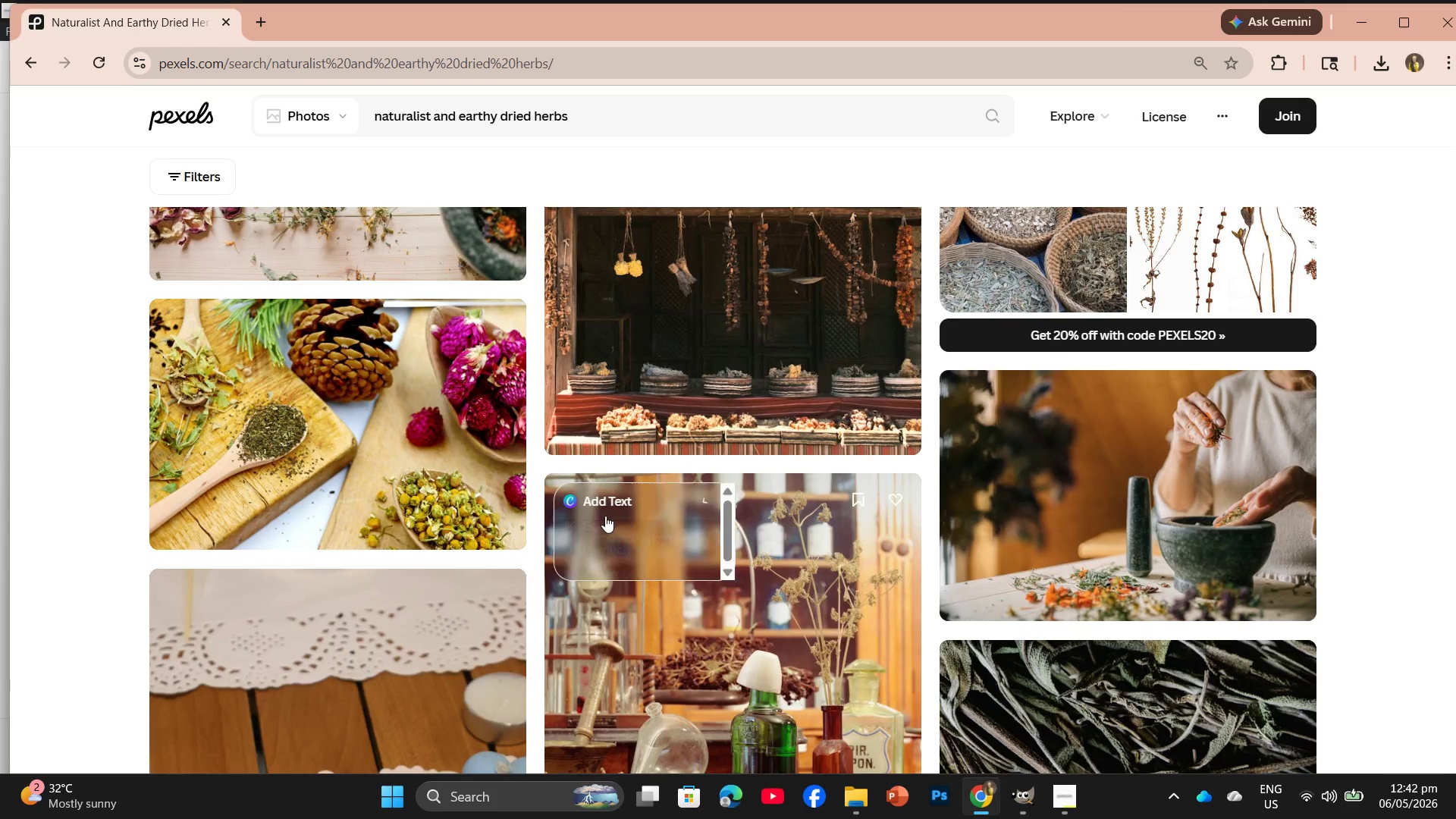 
mouse_move([878, 808])
 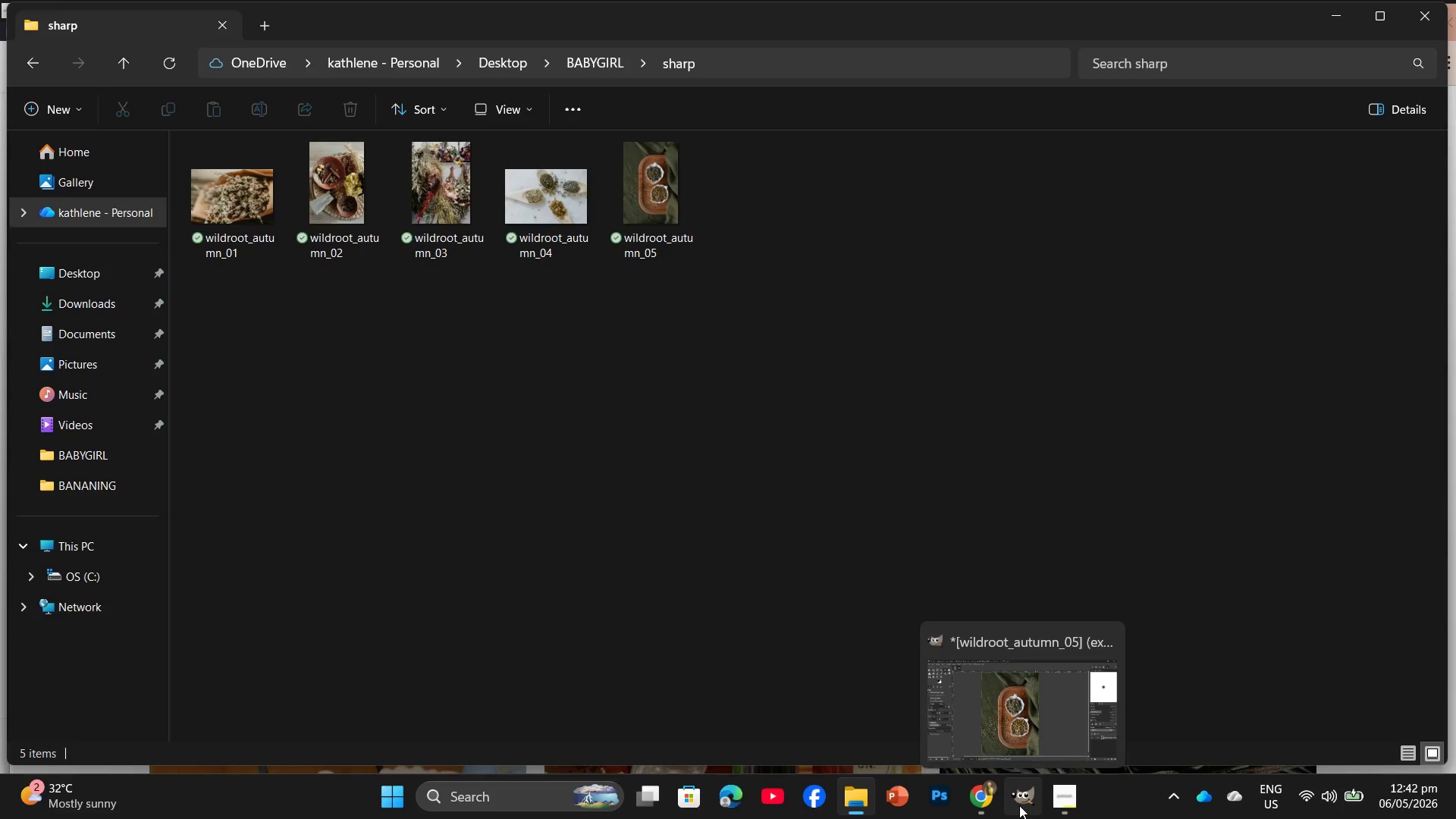 
left_click([979, 807])
 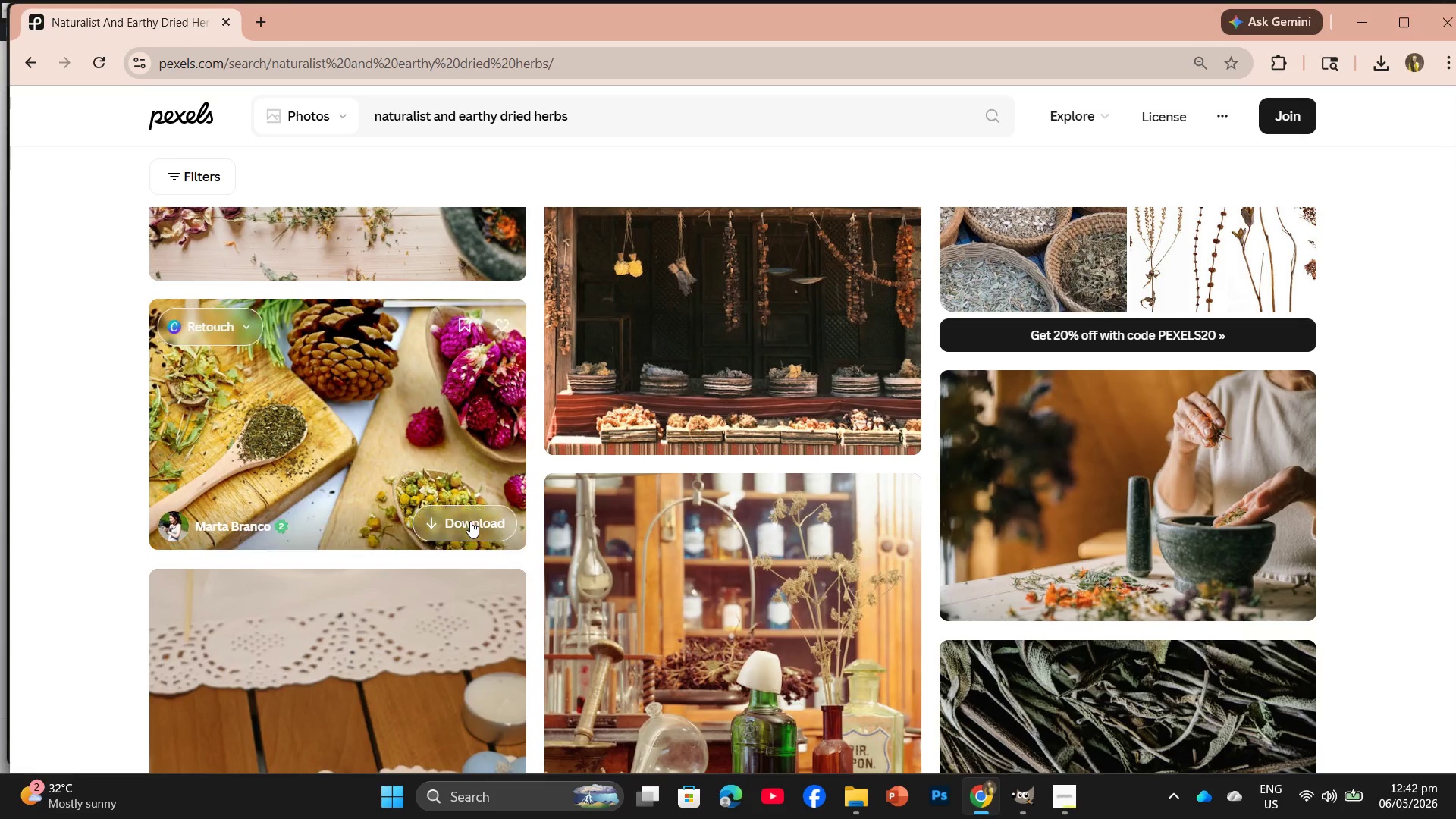 
left_click([472, 521])
 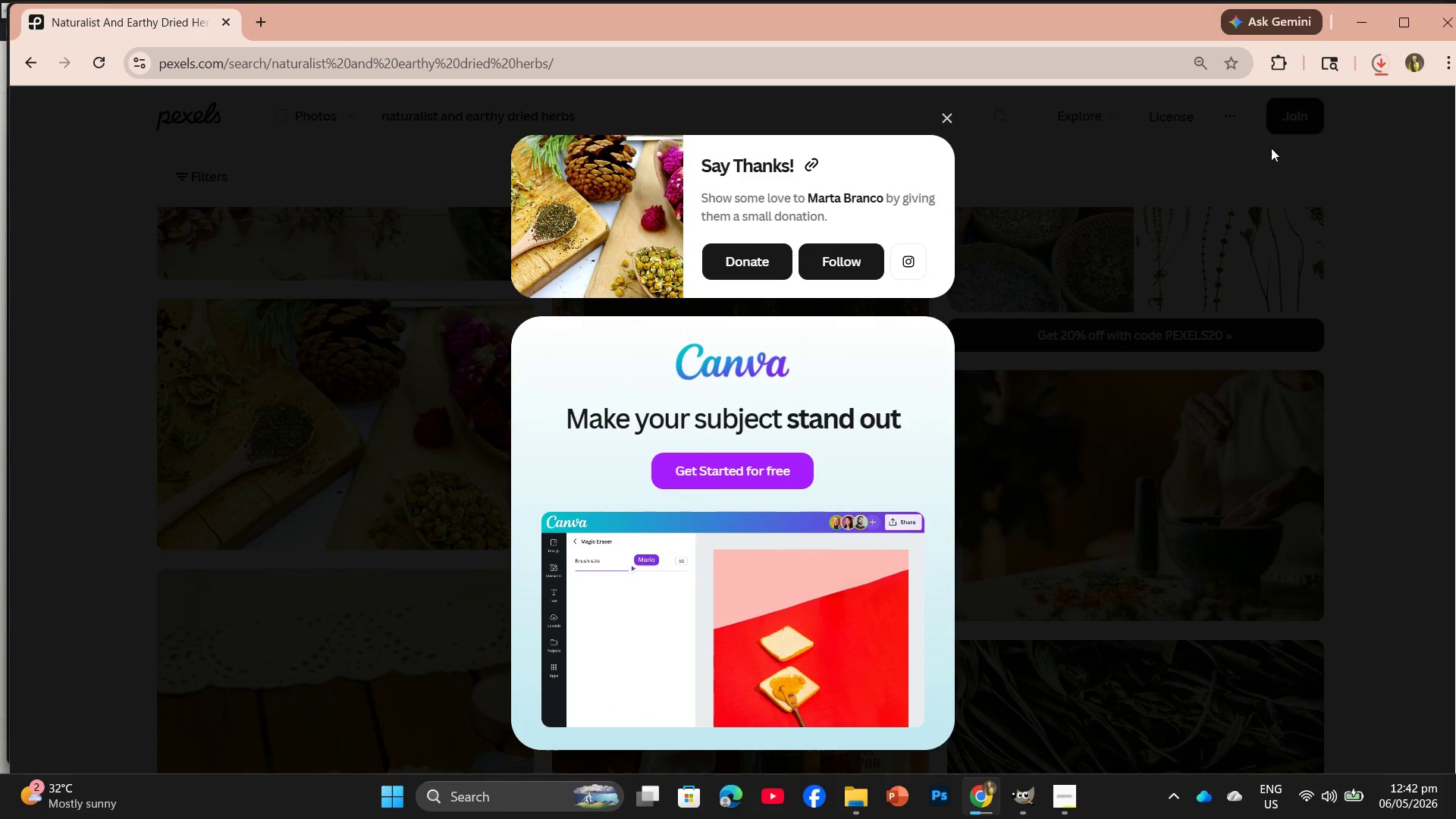 
left_click_drag(start_coordinate=[1213, 114], to_coordinate=[704, 504])
 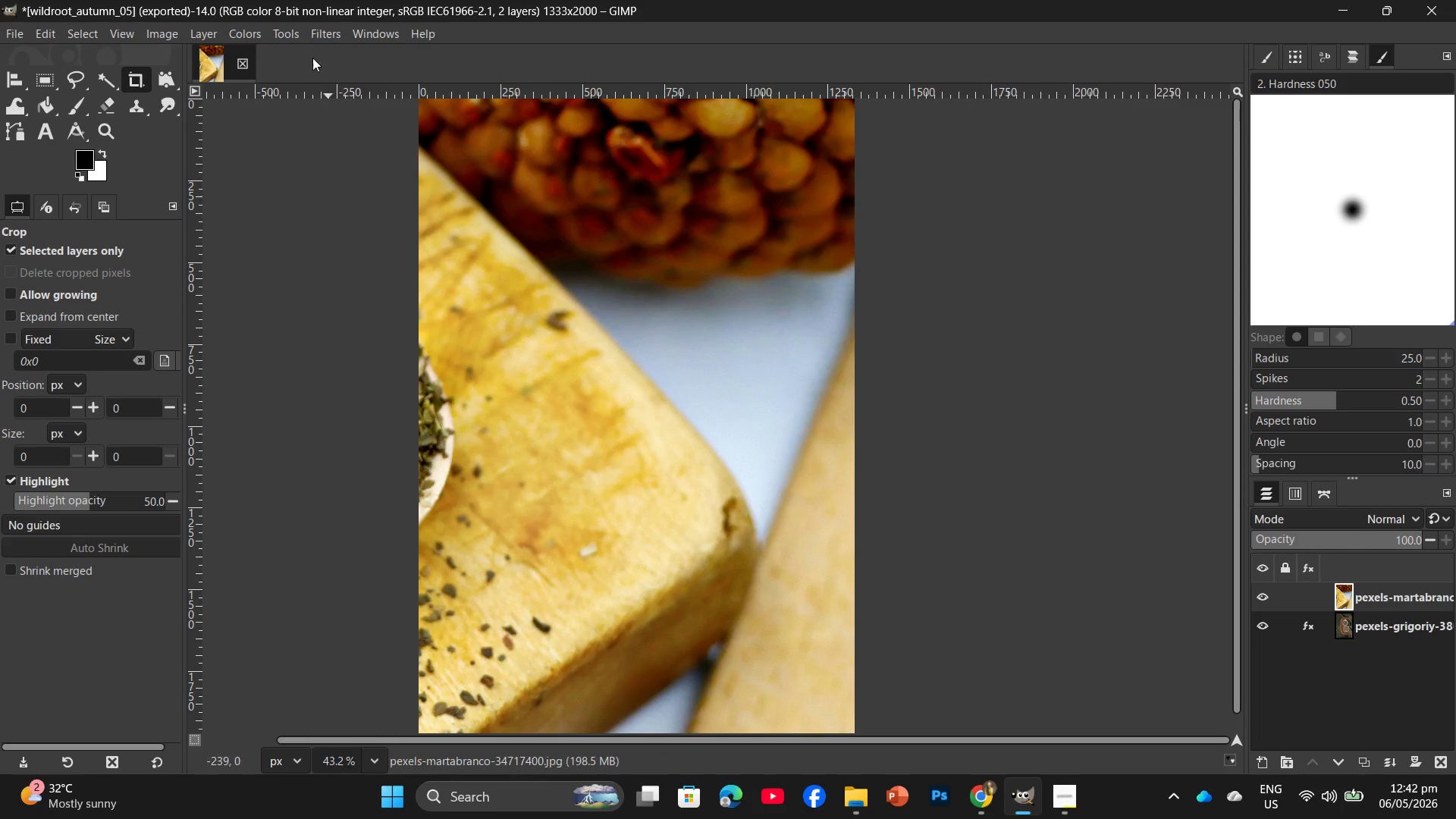 
wait(5.84)
 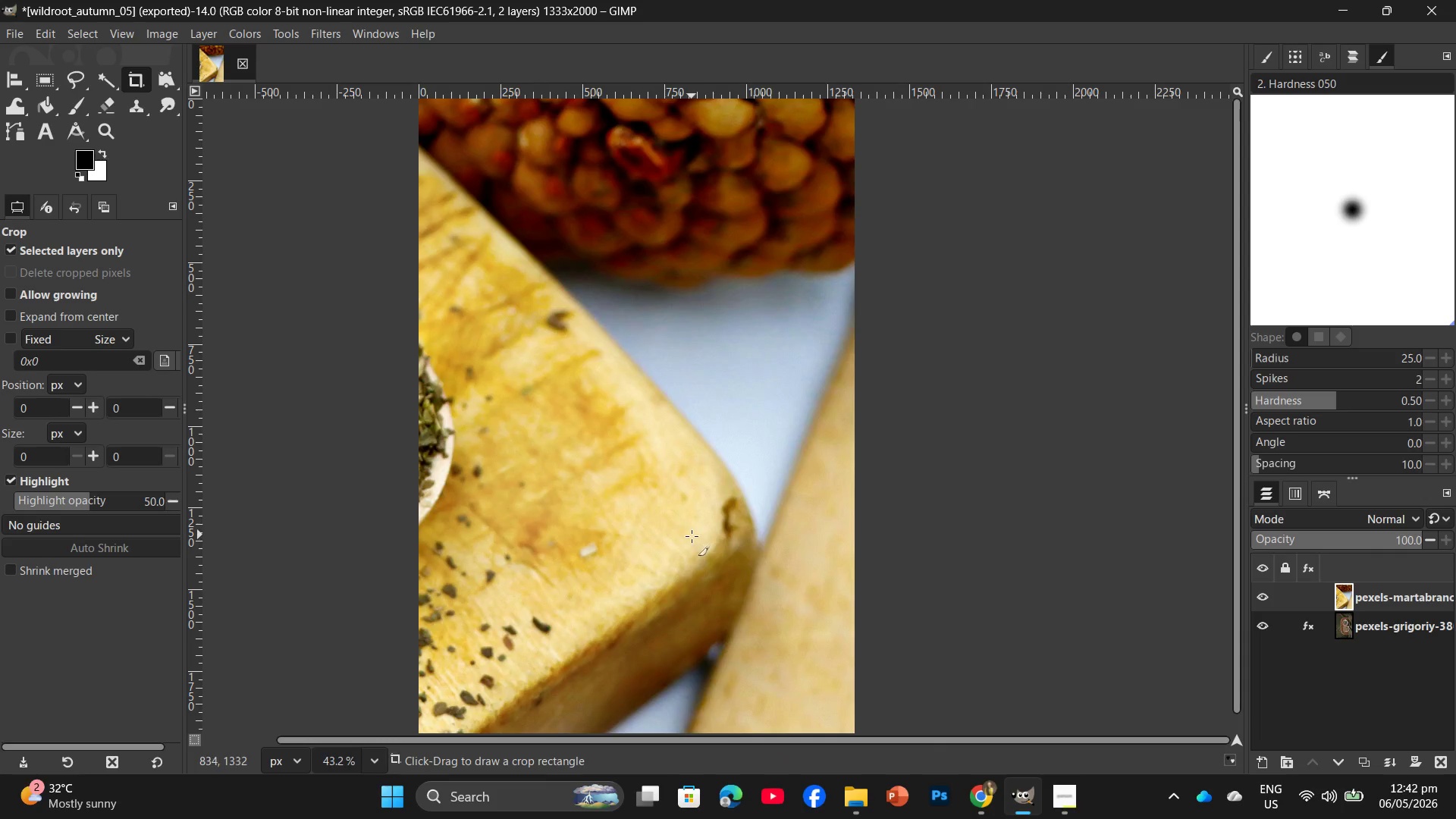 
left_click([981, 797])
 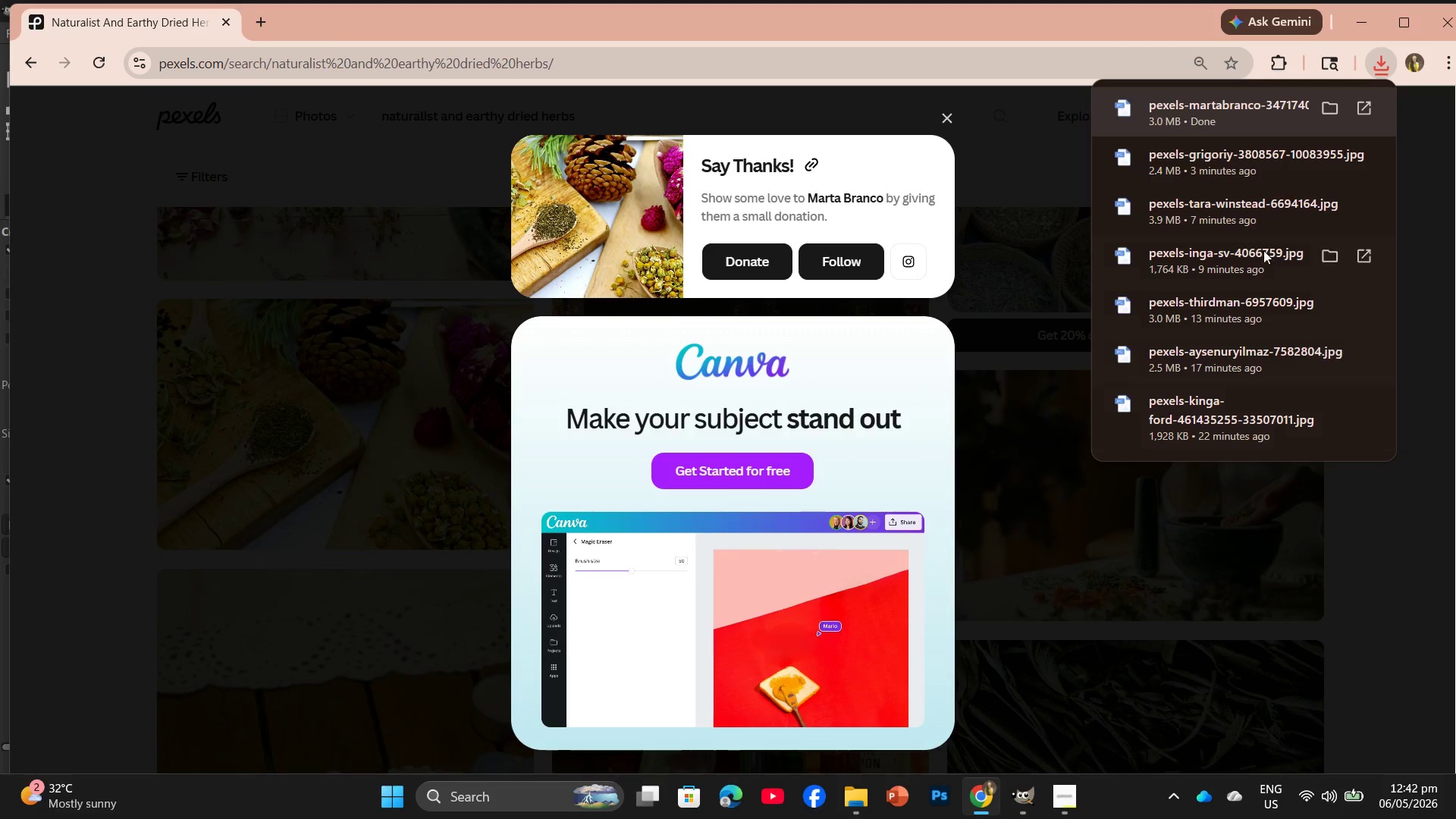 
left_click_drag(start_coordinate=[1212, 115], to_coordinate=[311, 63])
 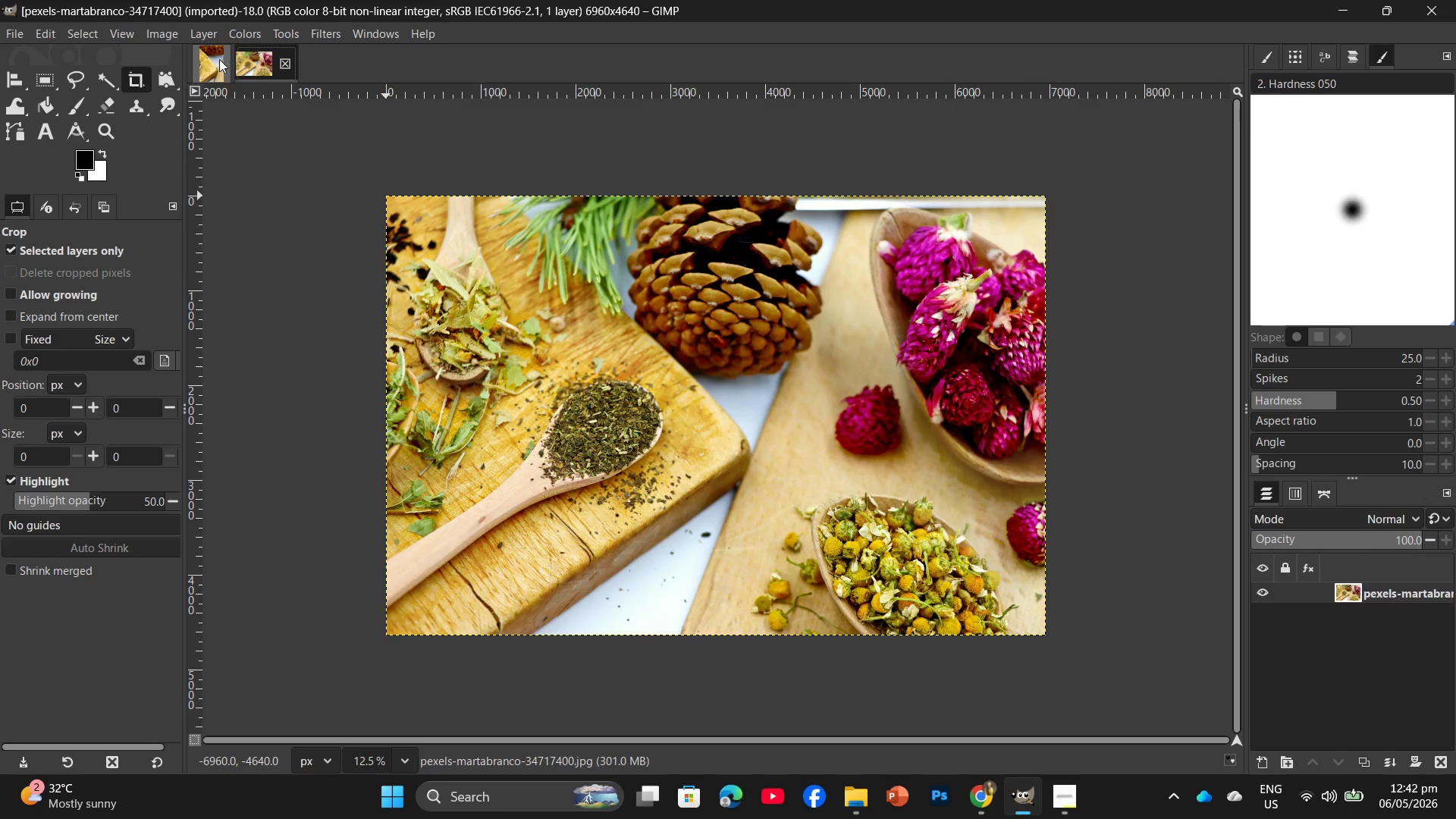 
left_click([209, 67])
 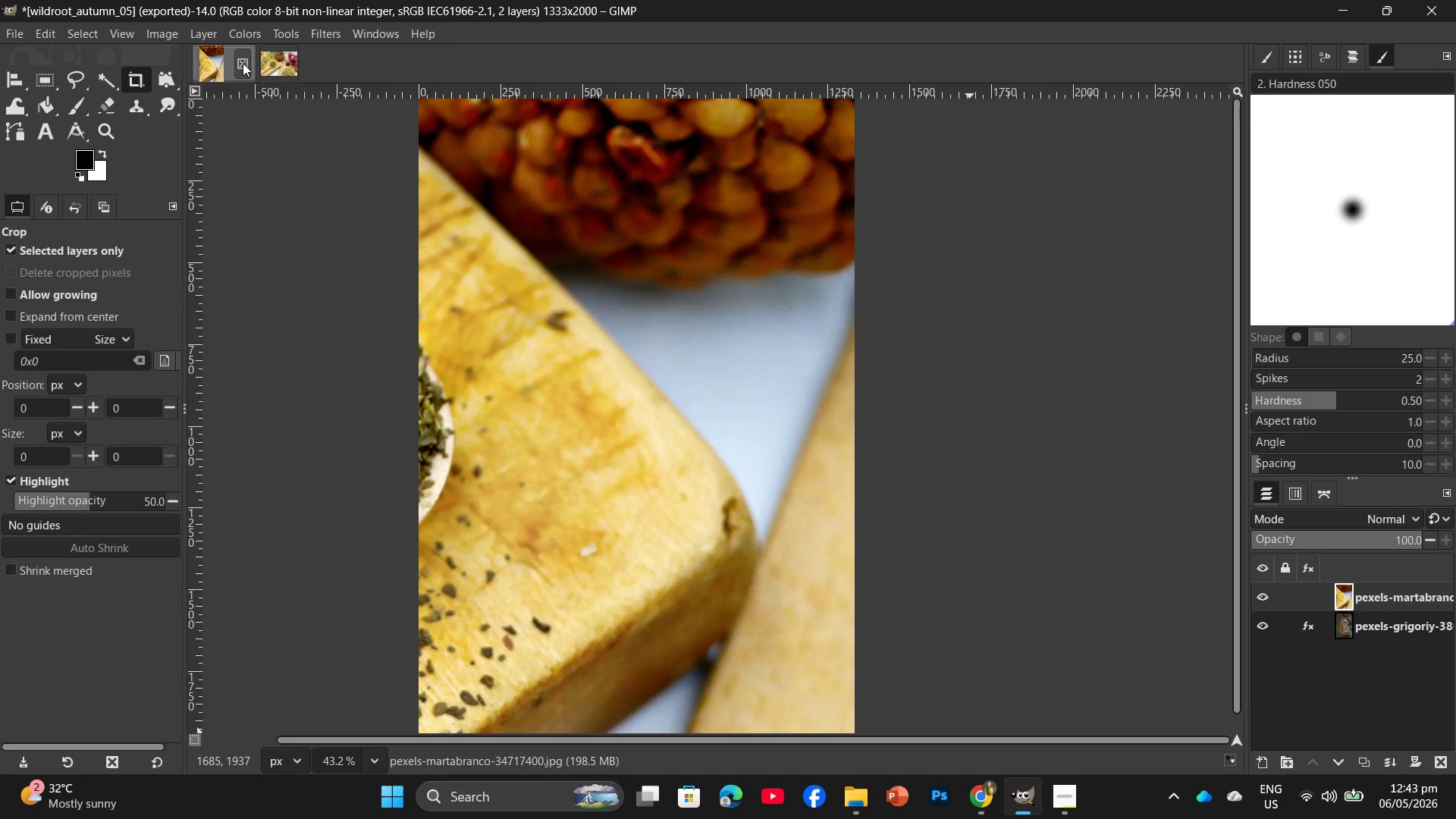 
left_click([243, 63])
 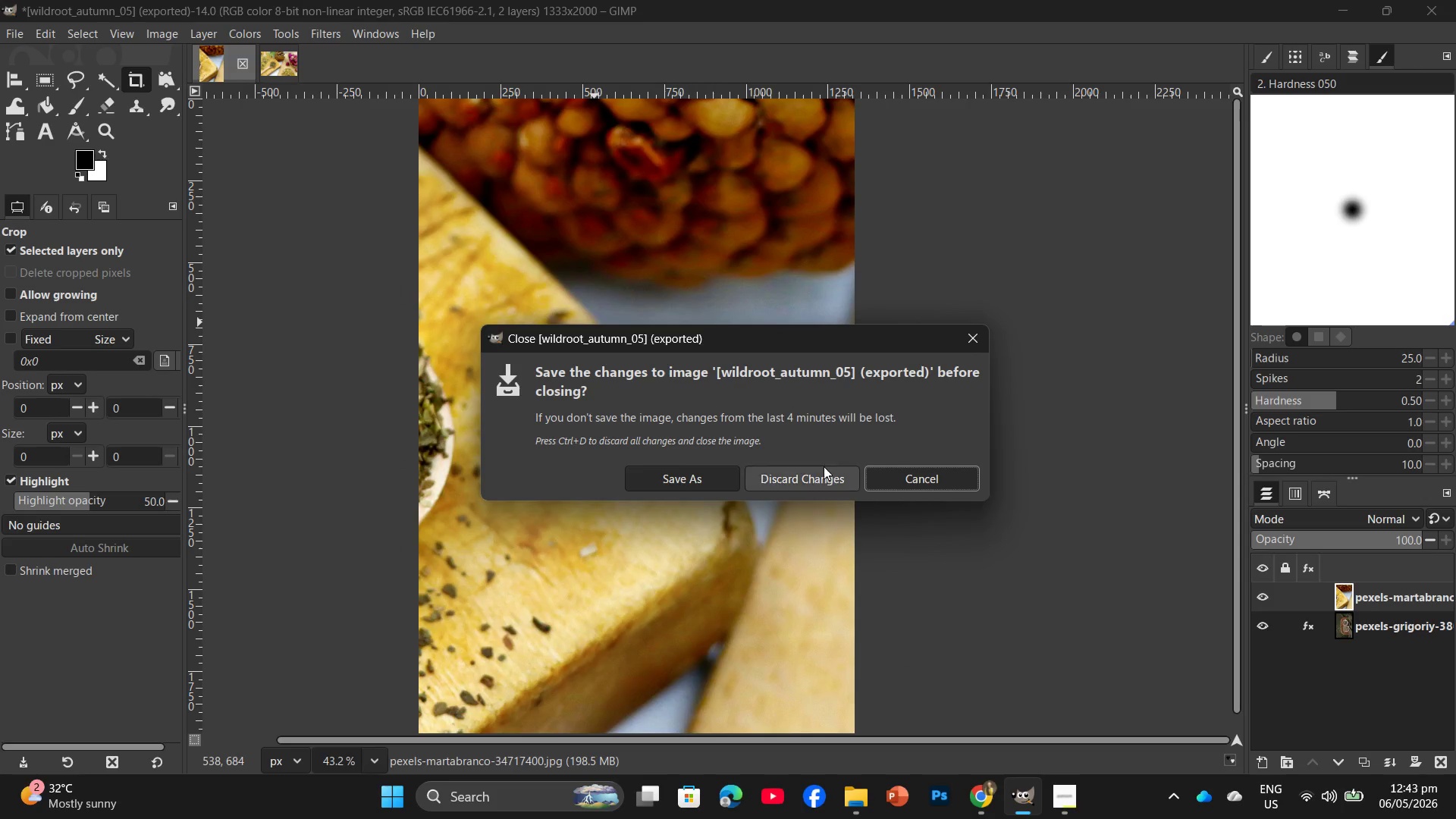 
left_click([821, 475])
 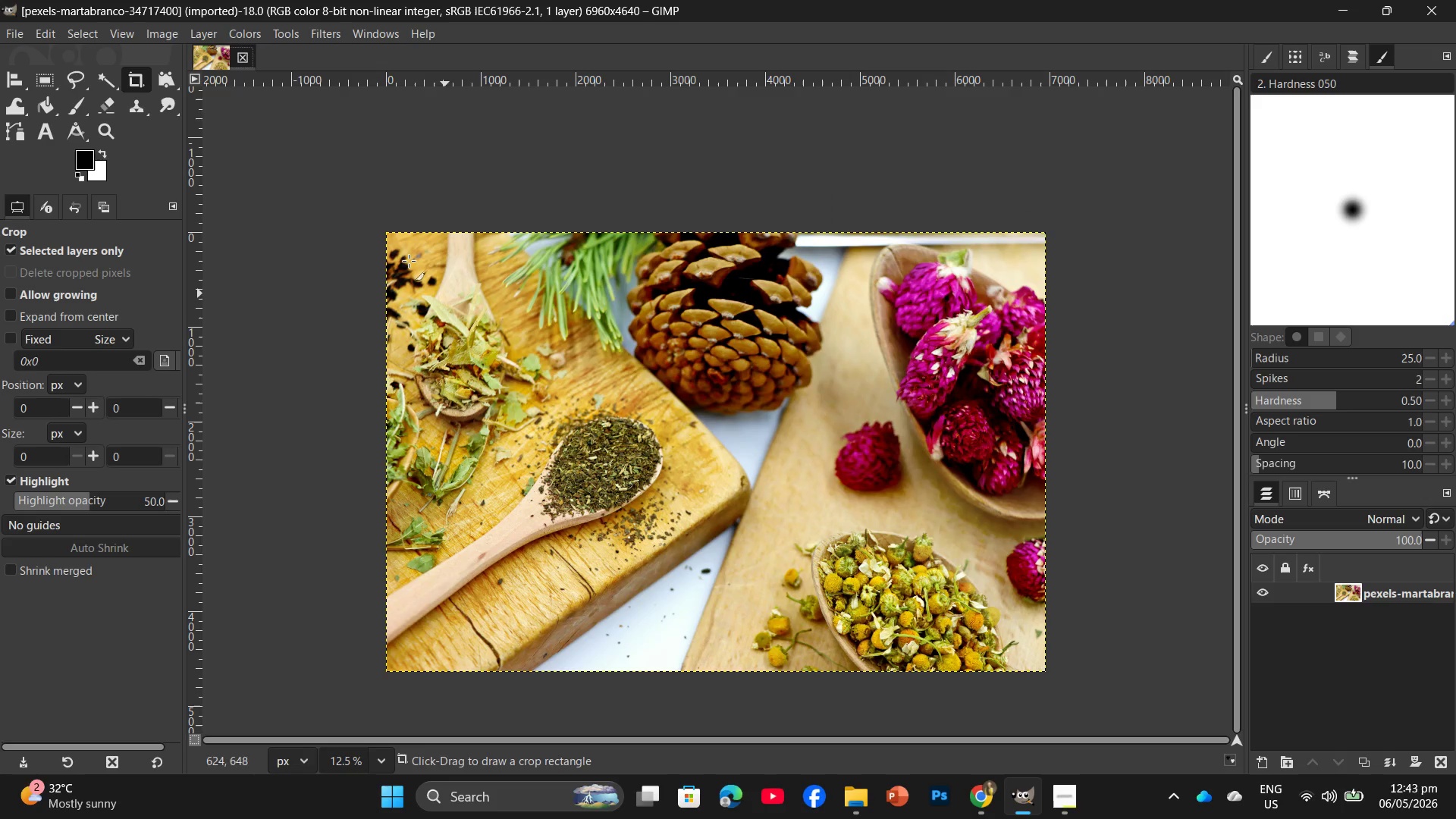 
left_click([162, 30])
 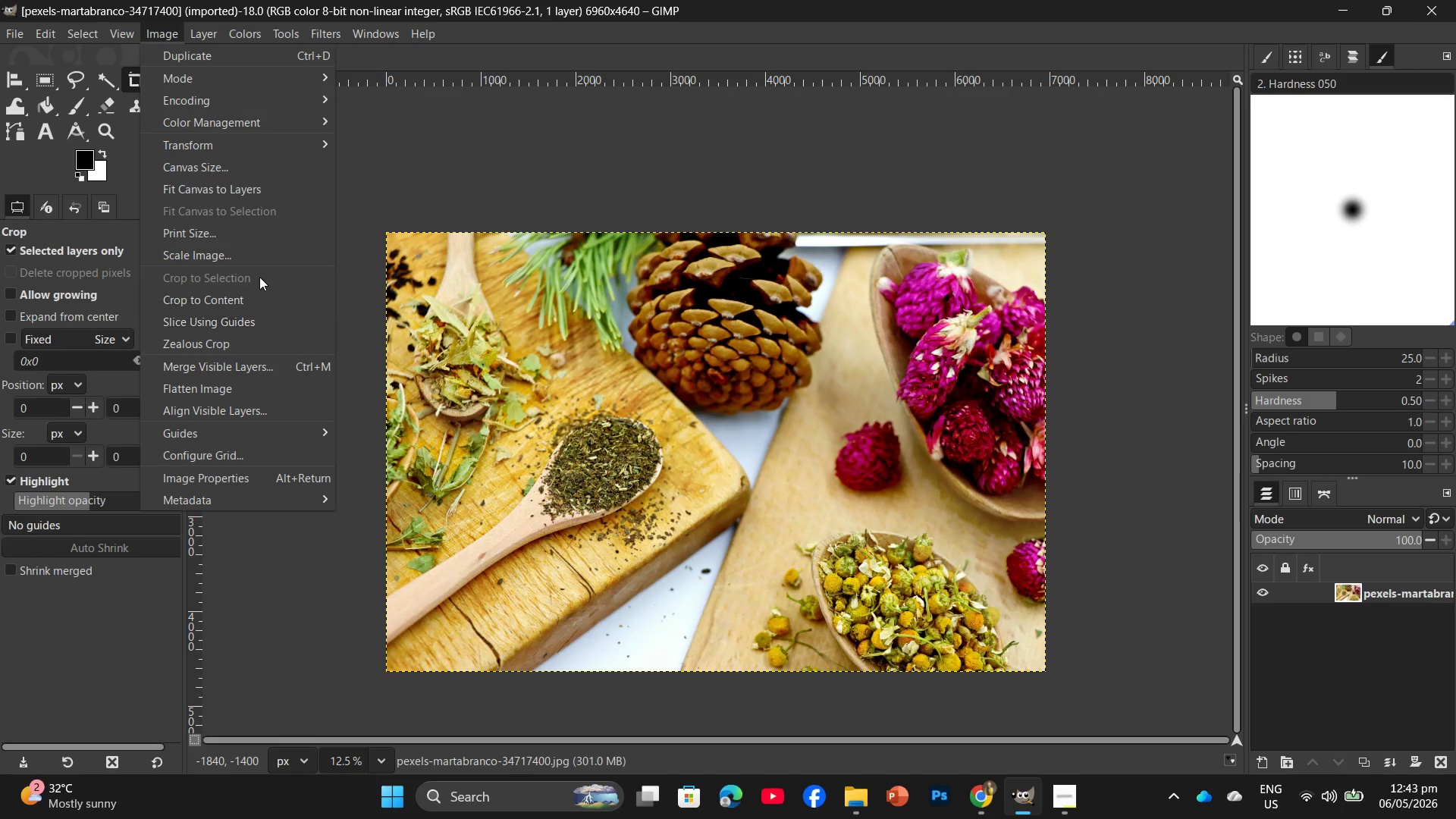 
left_click([265, 260])
 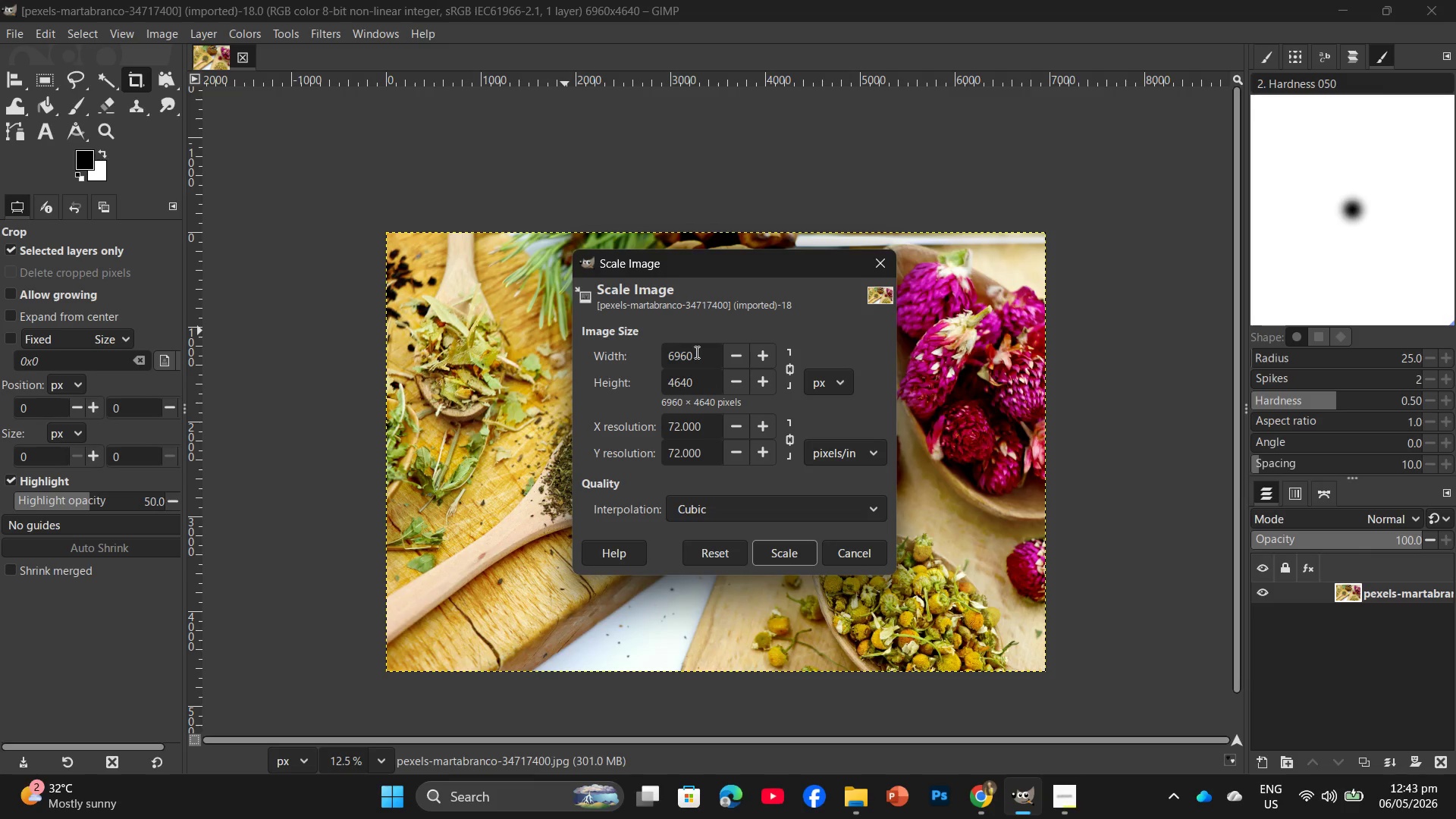 
left_click_drag(start_coordinate=[698, 350], to_coordinate=[676, 352])
 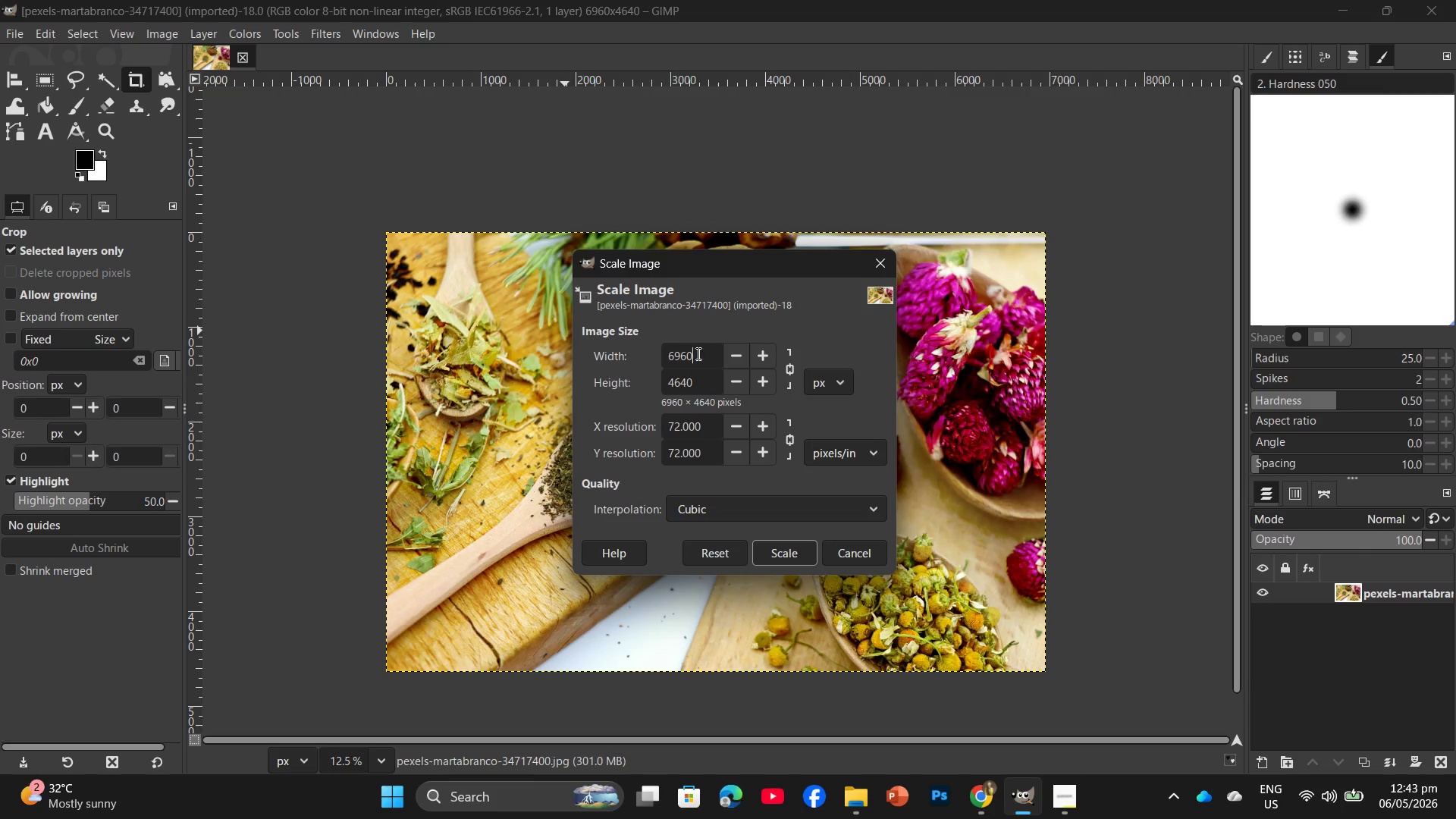 
double_click([695, 353])
 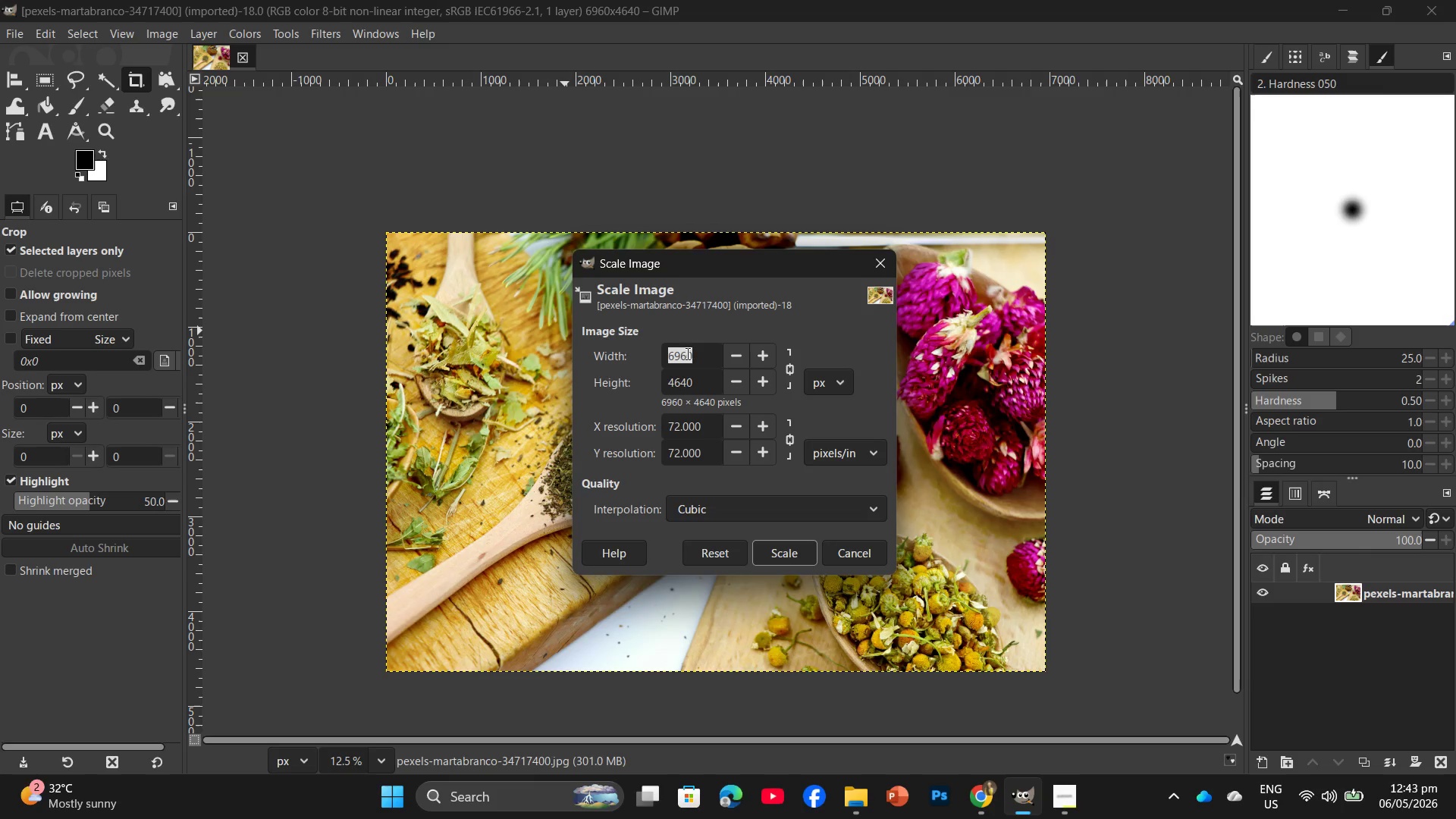 
left_click_drag(start_coordinate=[690, 353], to_coordinate=[685, 353])
 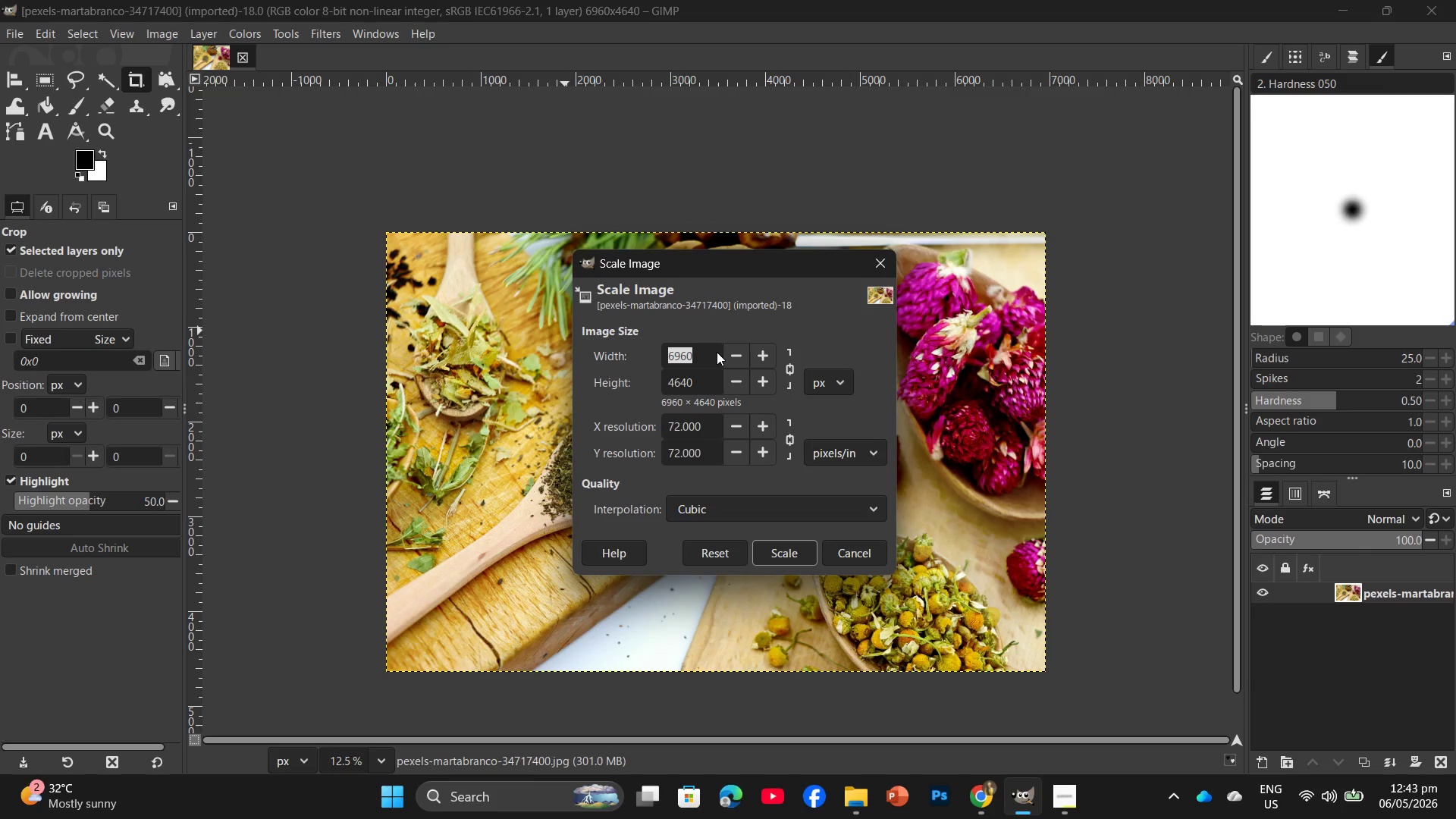 
key(Numpad2)